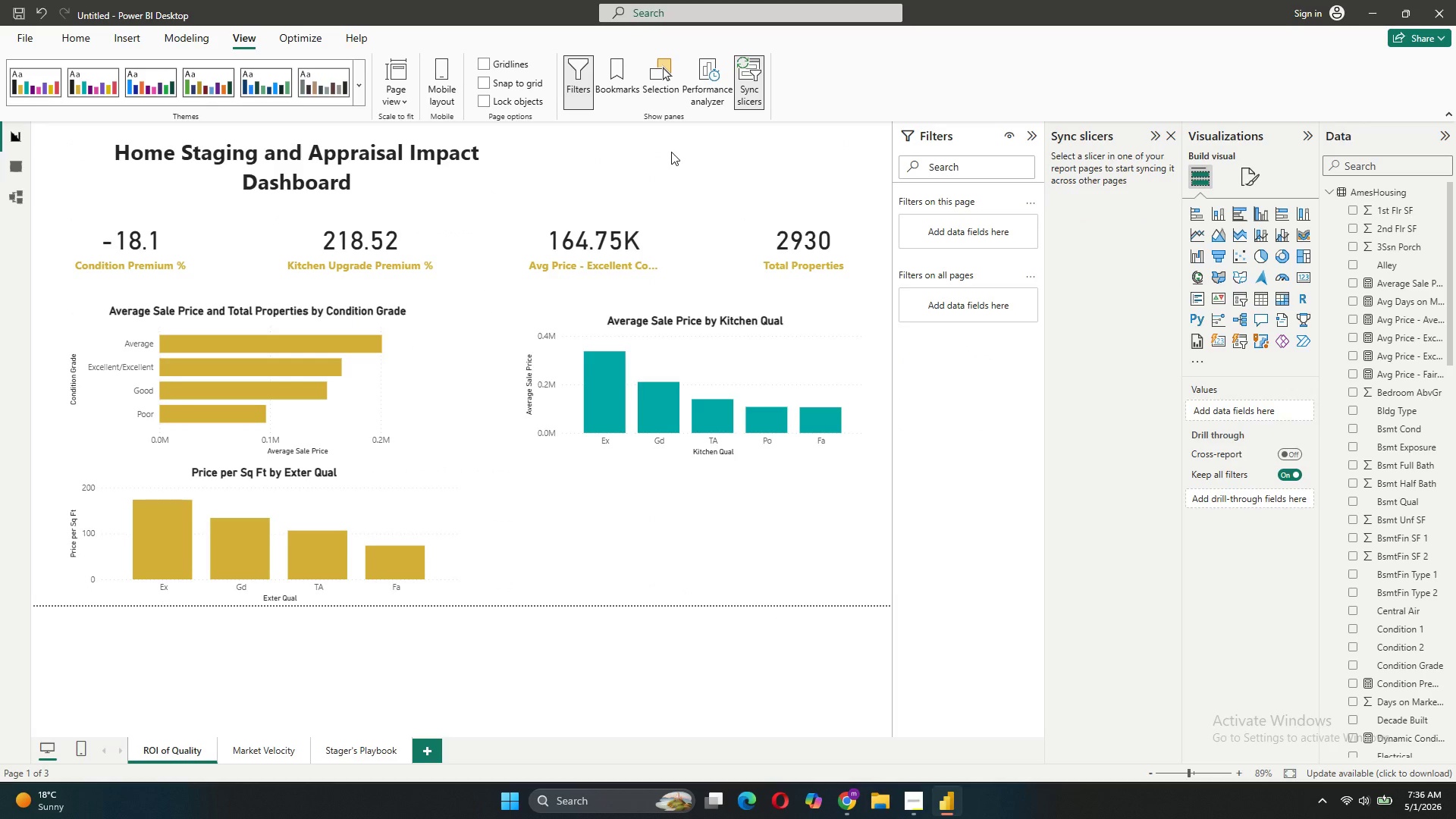 
right_click([671, 152])
 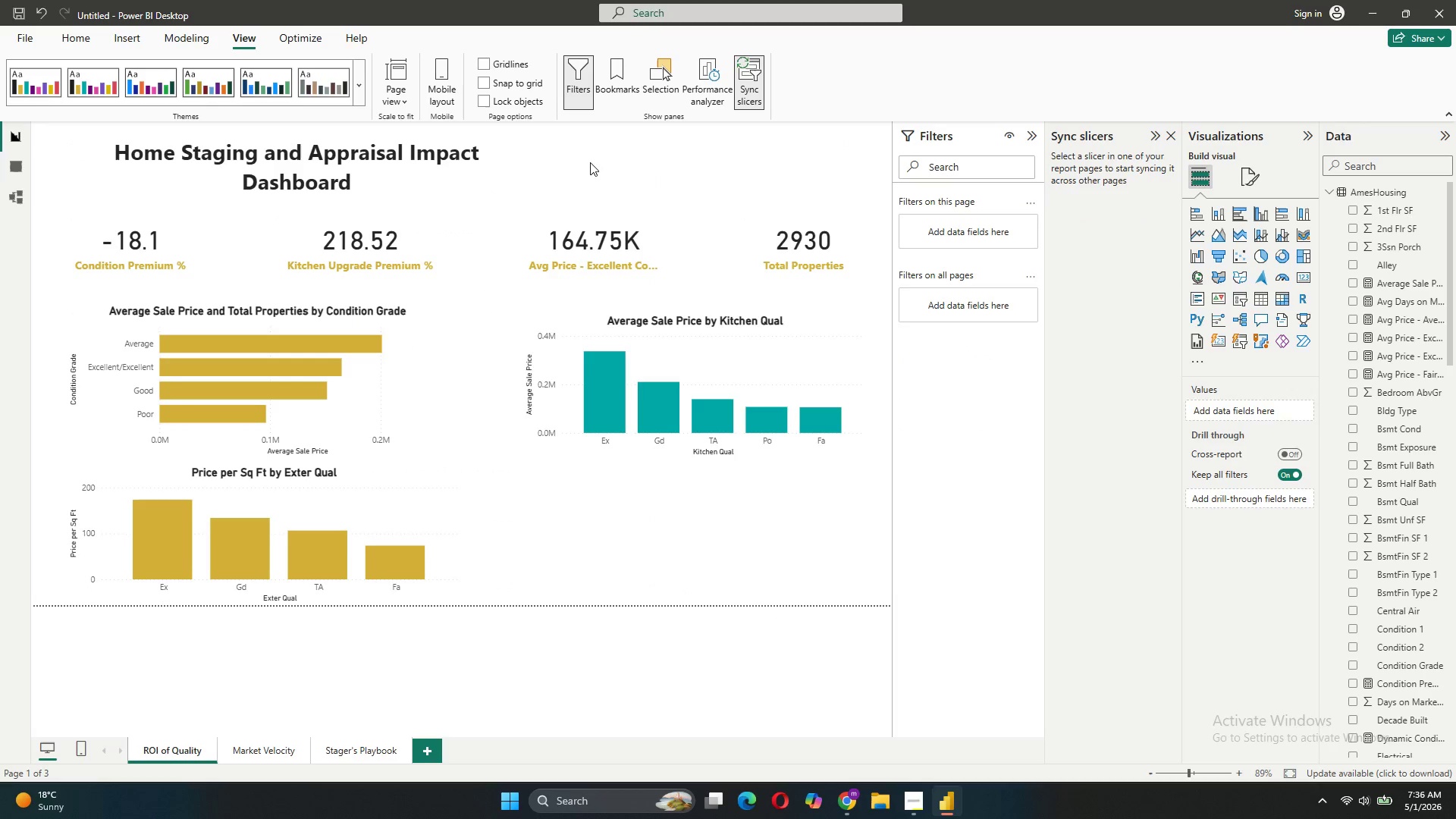 
right_click([561, 169])
 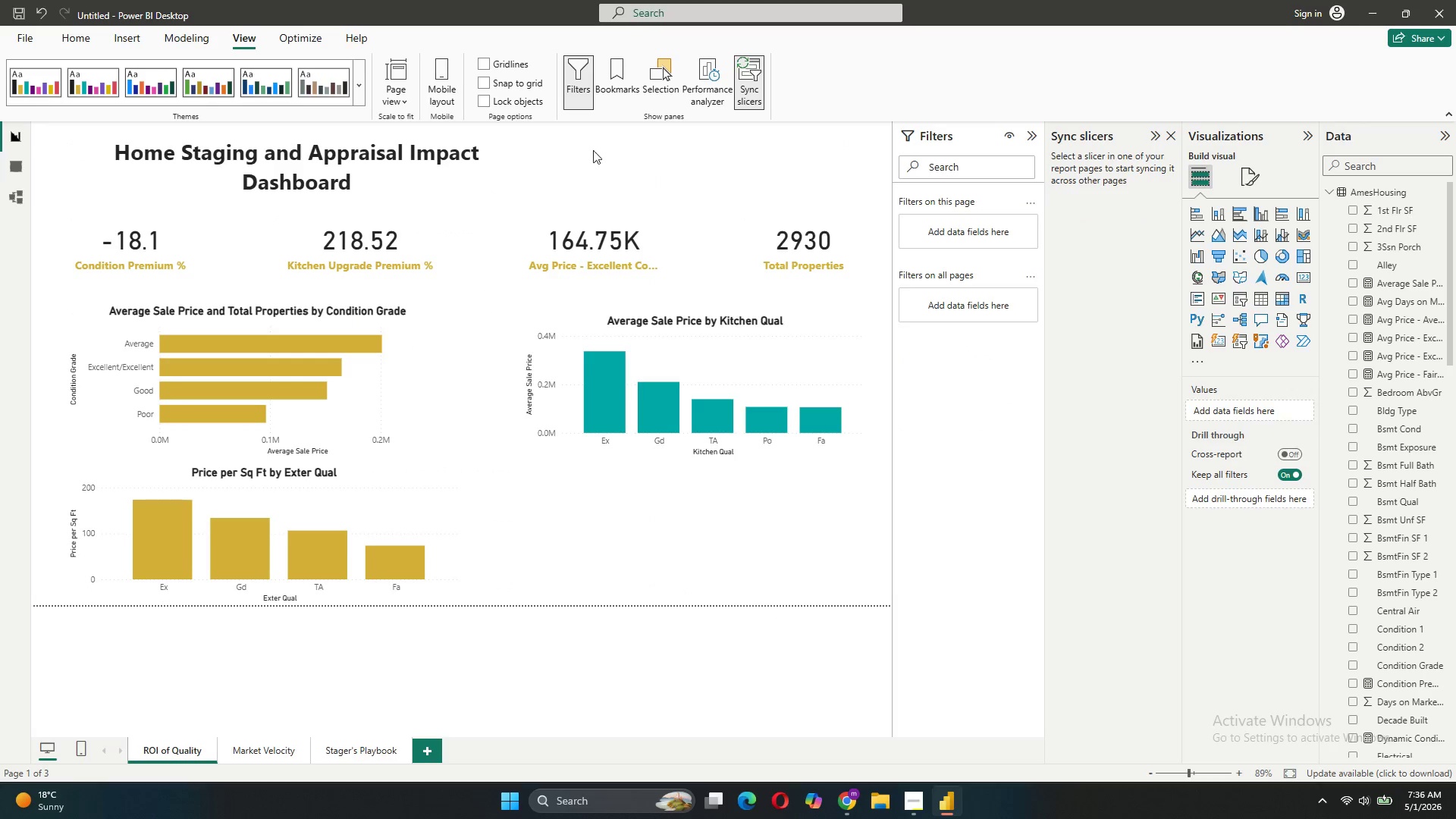 
right_click([616, 147])
 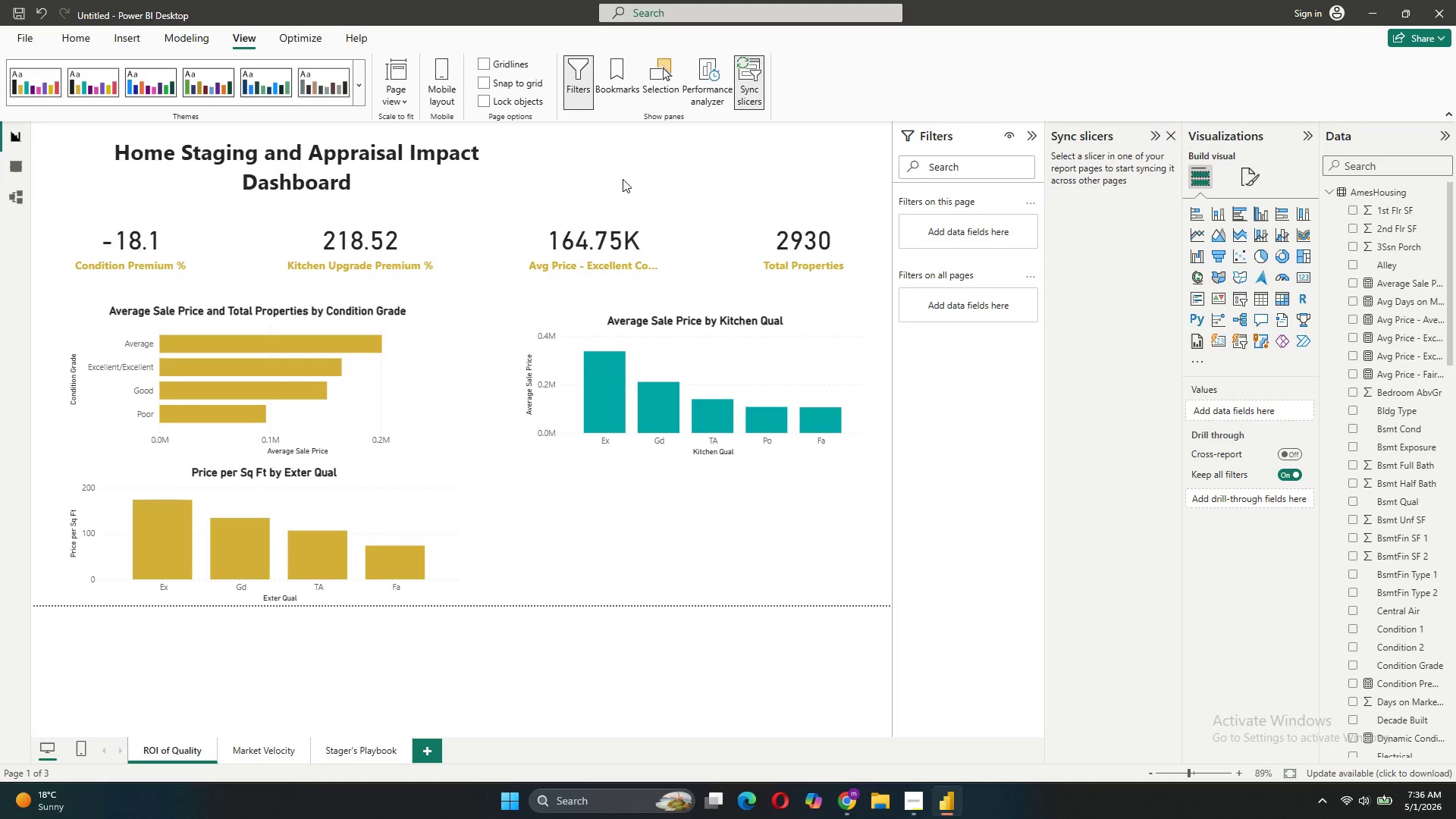 
double_click([617, 184])
 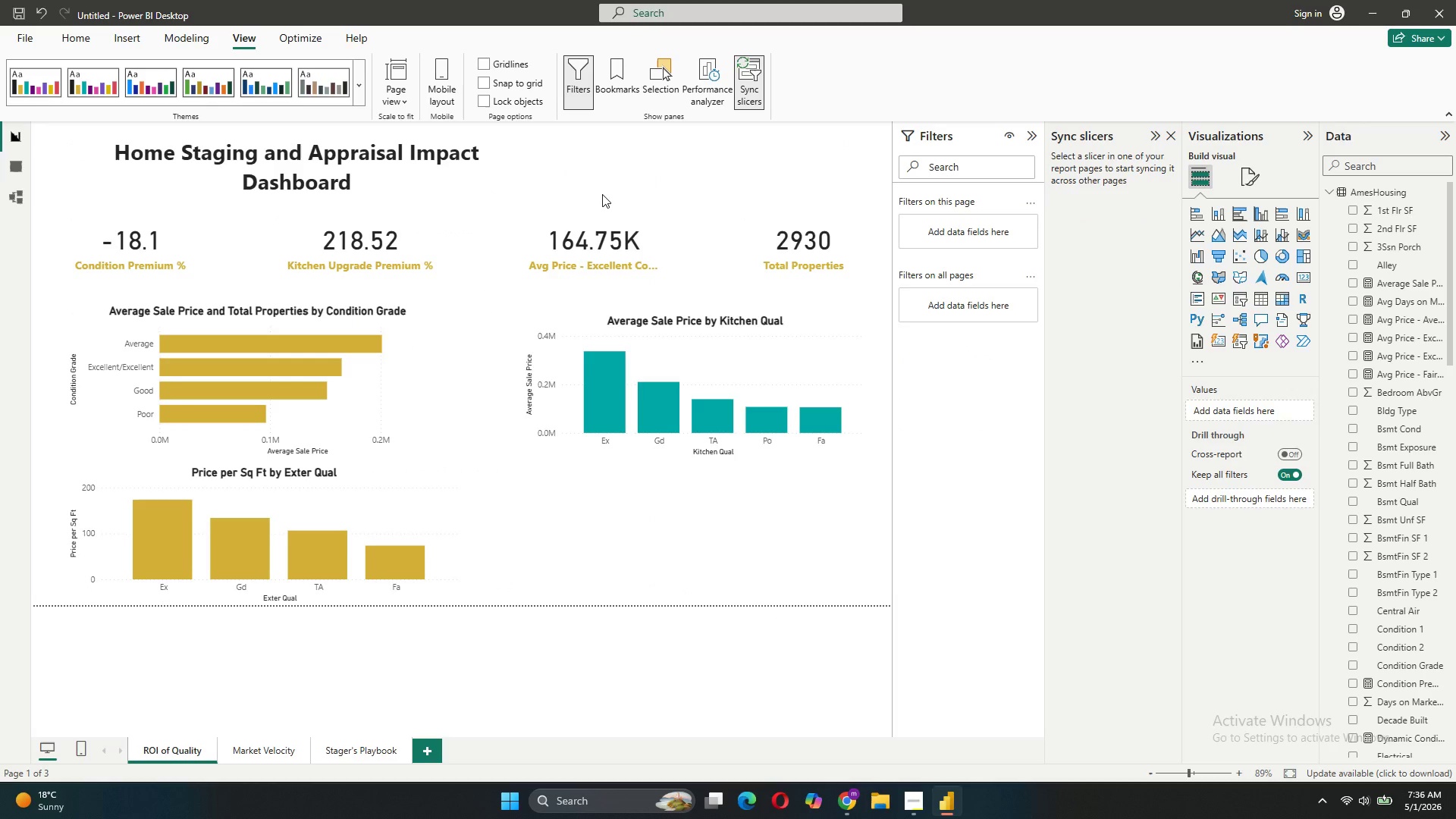 
left_click([602, 194])
 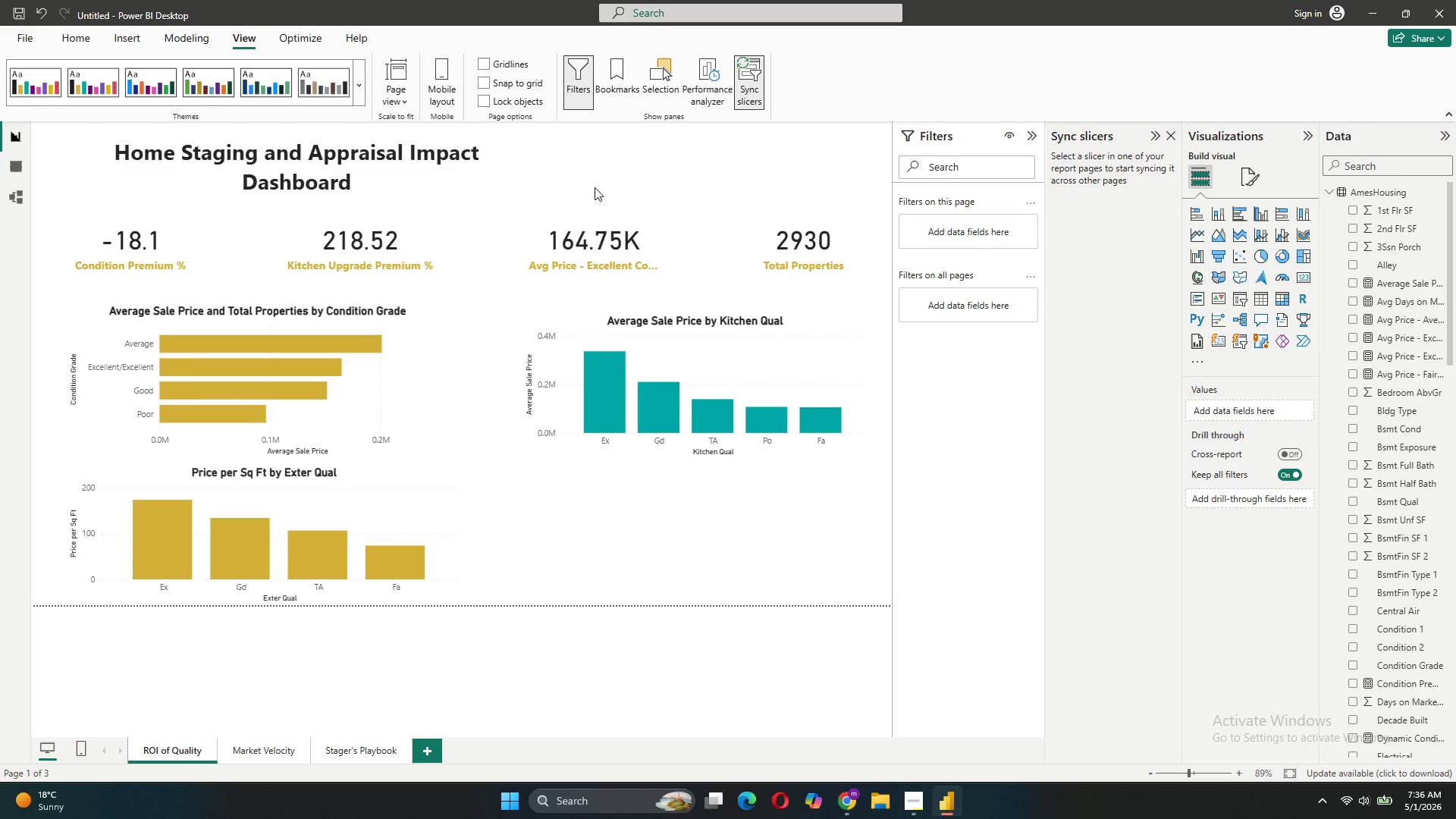 
left_click([610, 168])
 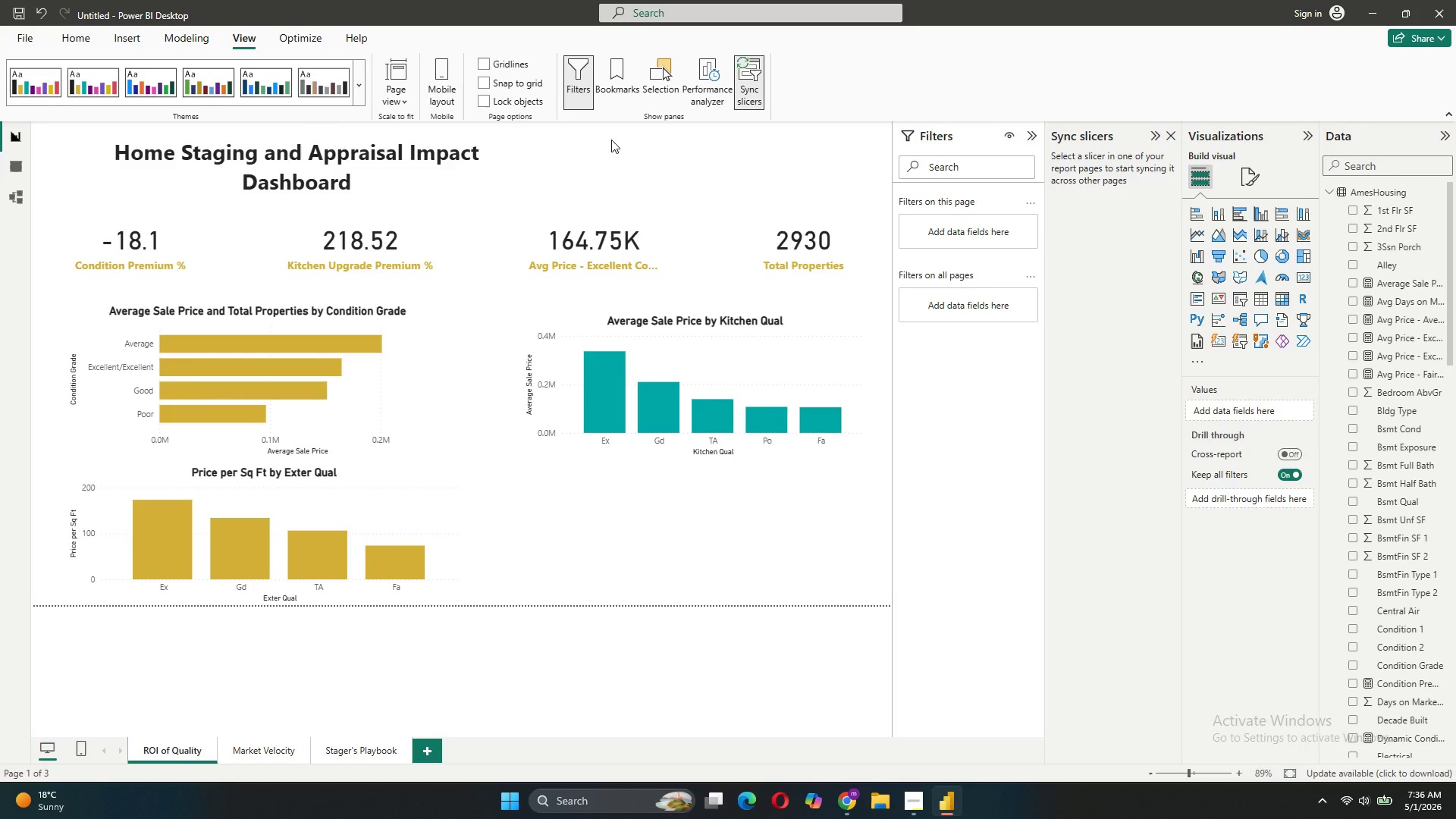 
key(Control+V)
 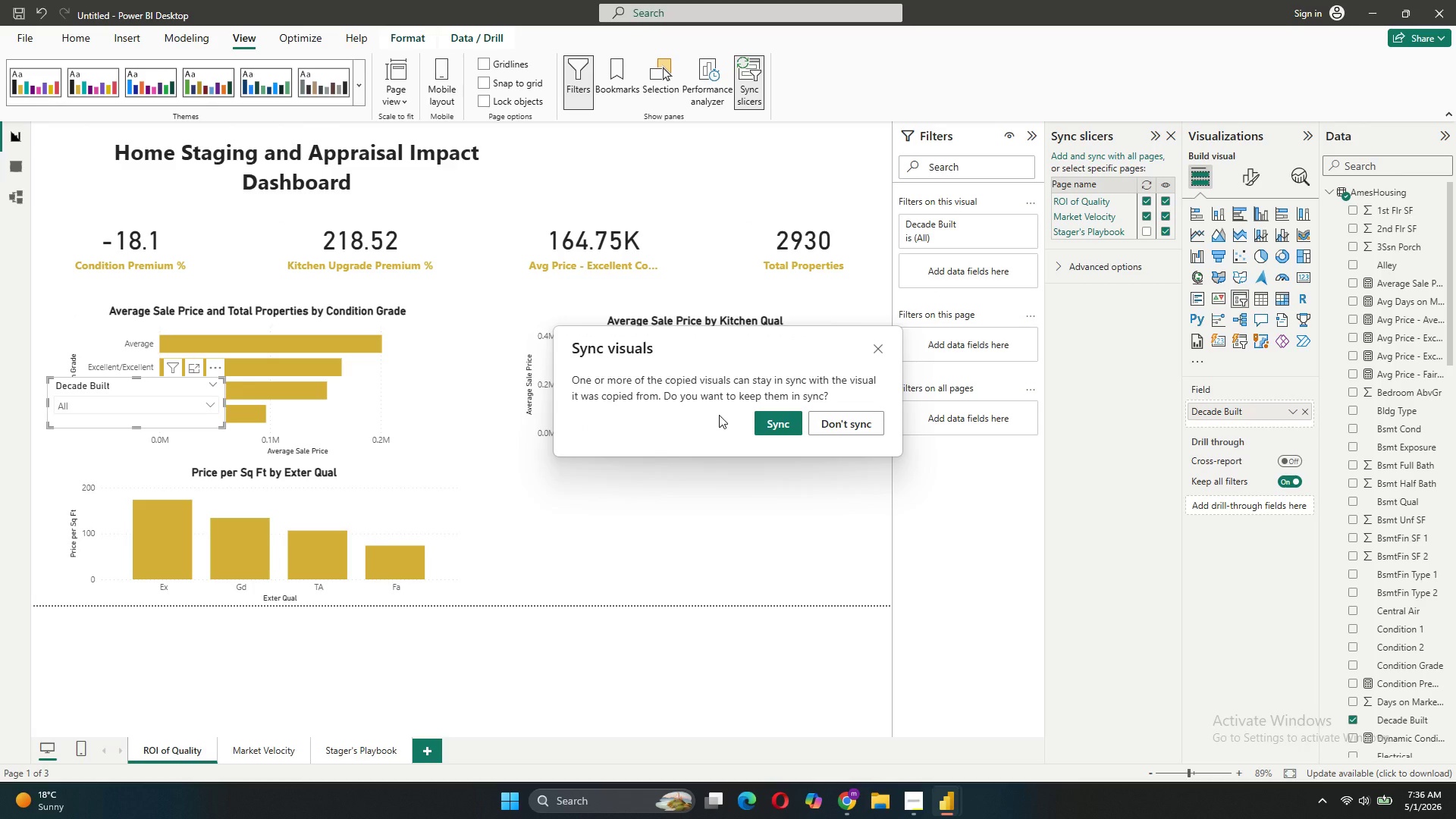 
wait(6.33)
 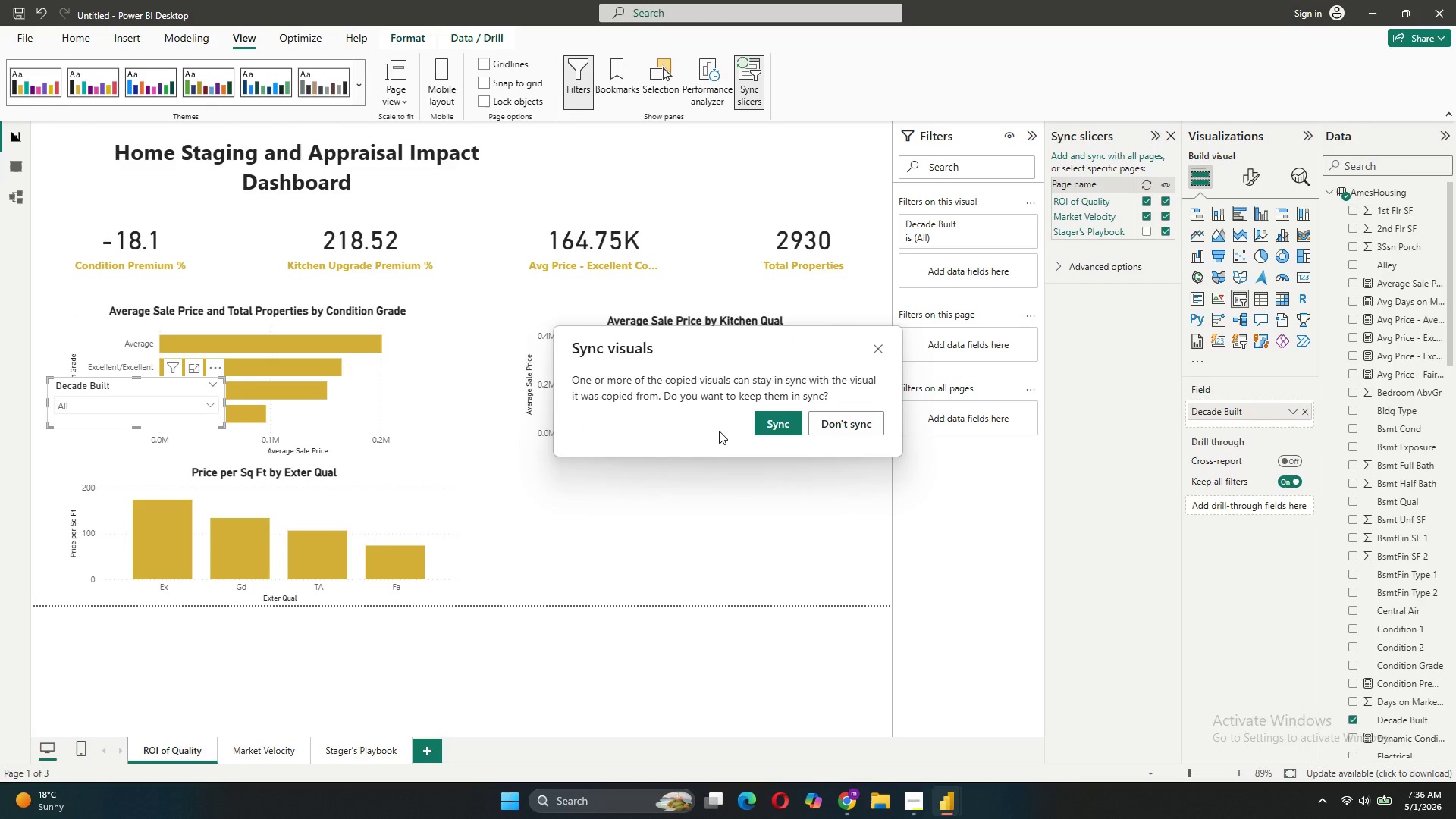 
left_click([784, 424])
 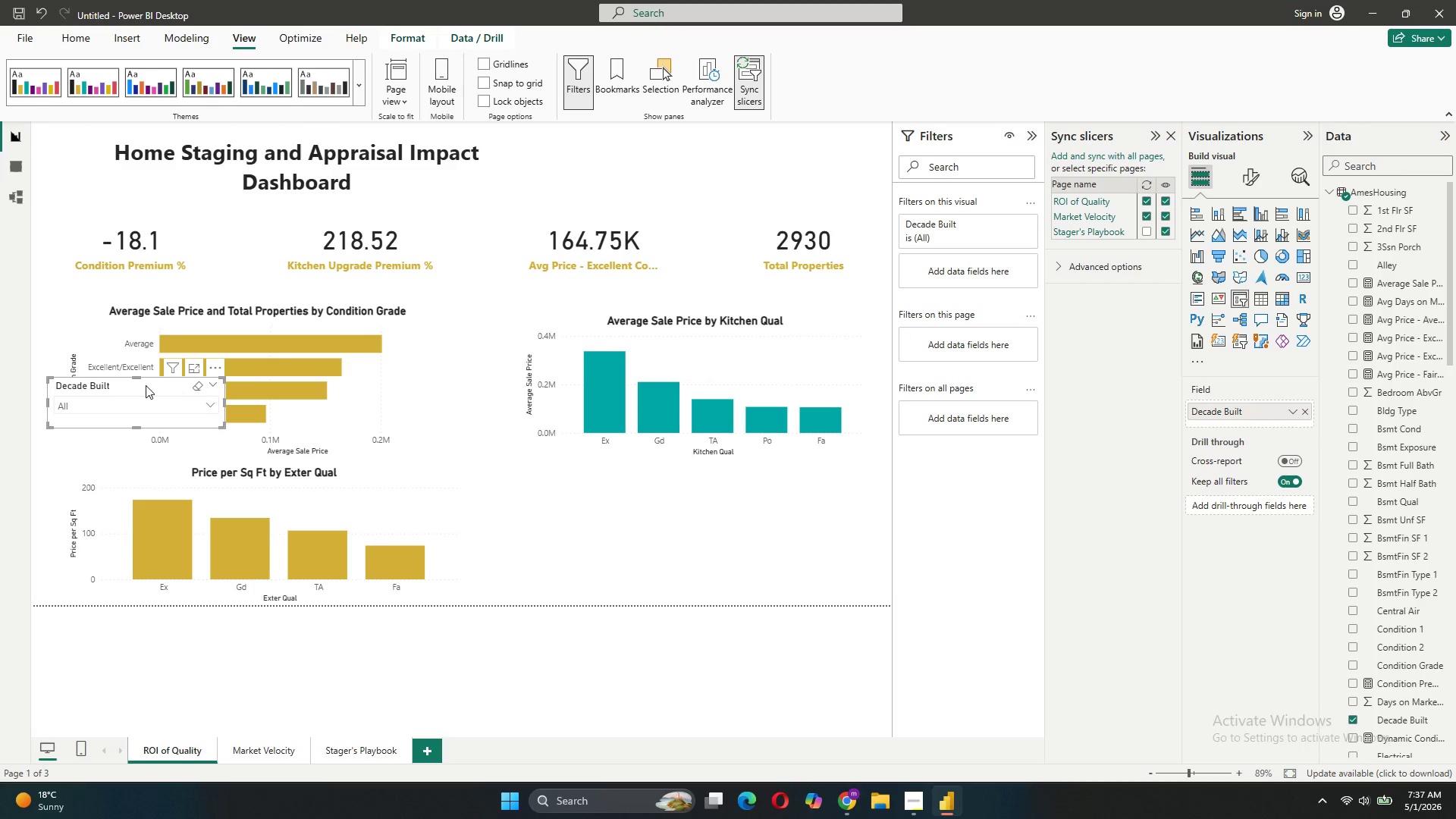 
left_click_drag(start_coordinate=[146, 385], to_coordinate=[643, 152])
 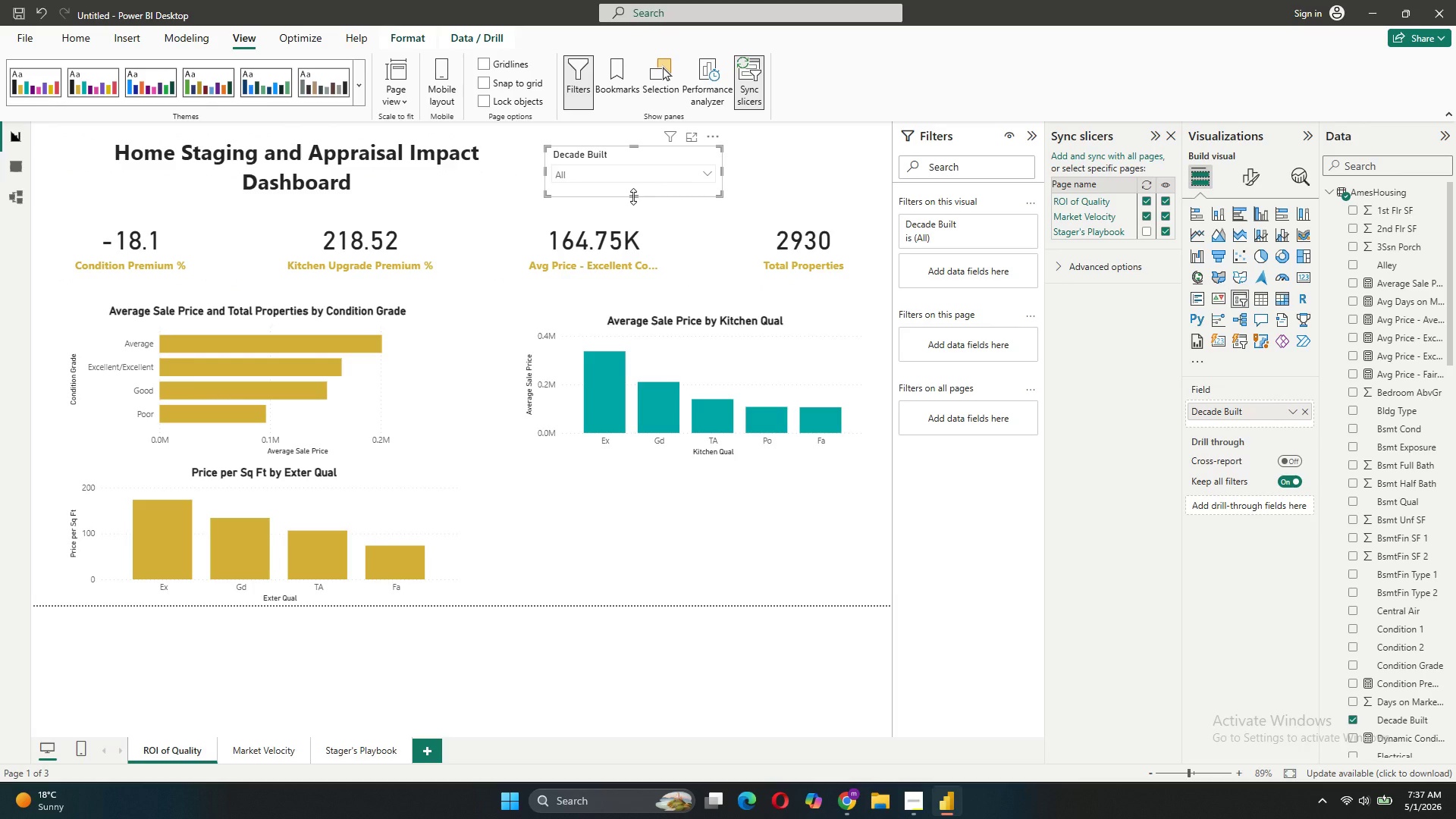 
left_click_drag(start_coordinate=[633, 196], to_coordinate=[632, 209])
 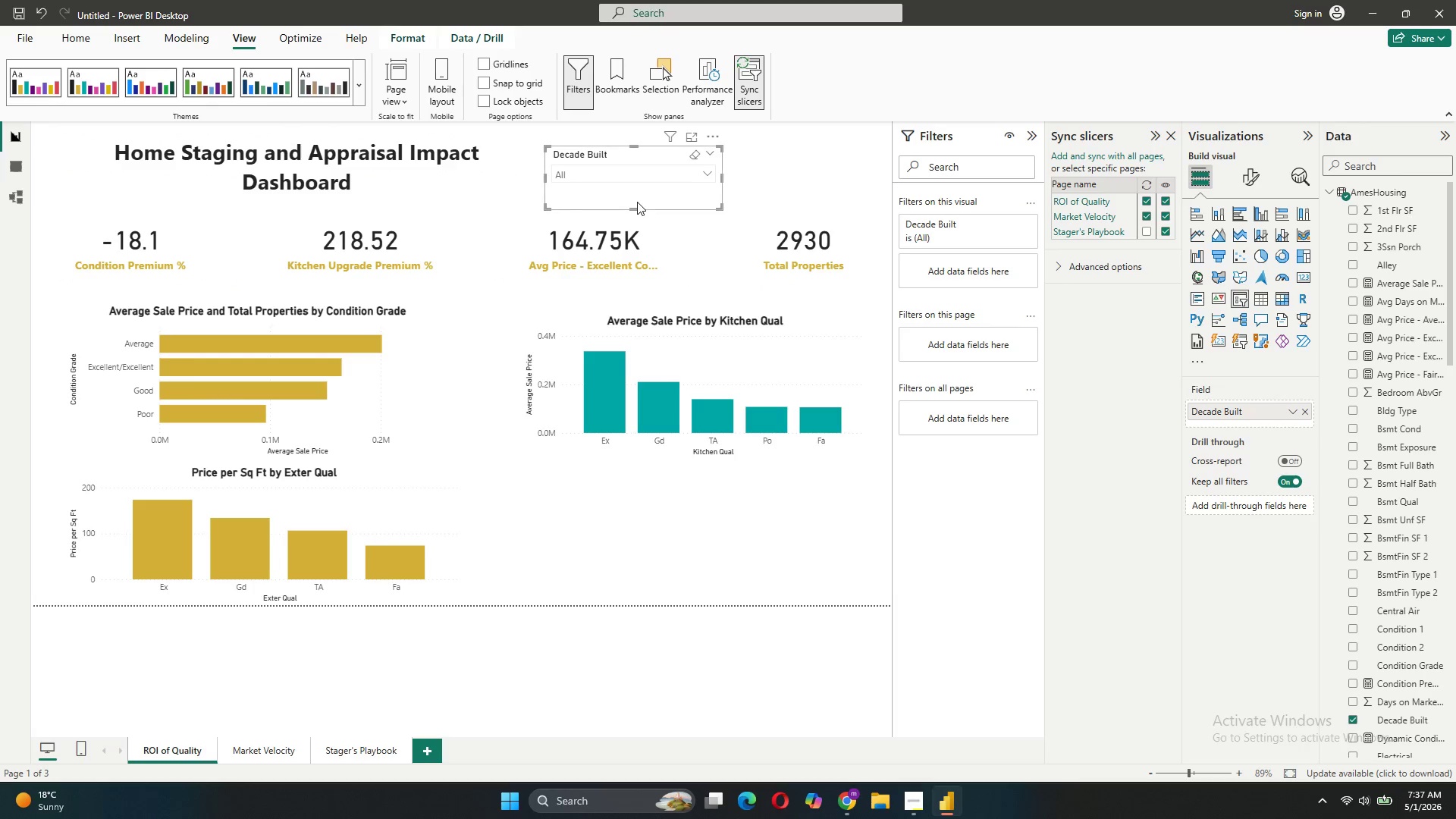 
left_click_drag(start_coordinate=[637, 202], to_coordinate=[646, 194])
 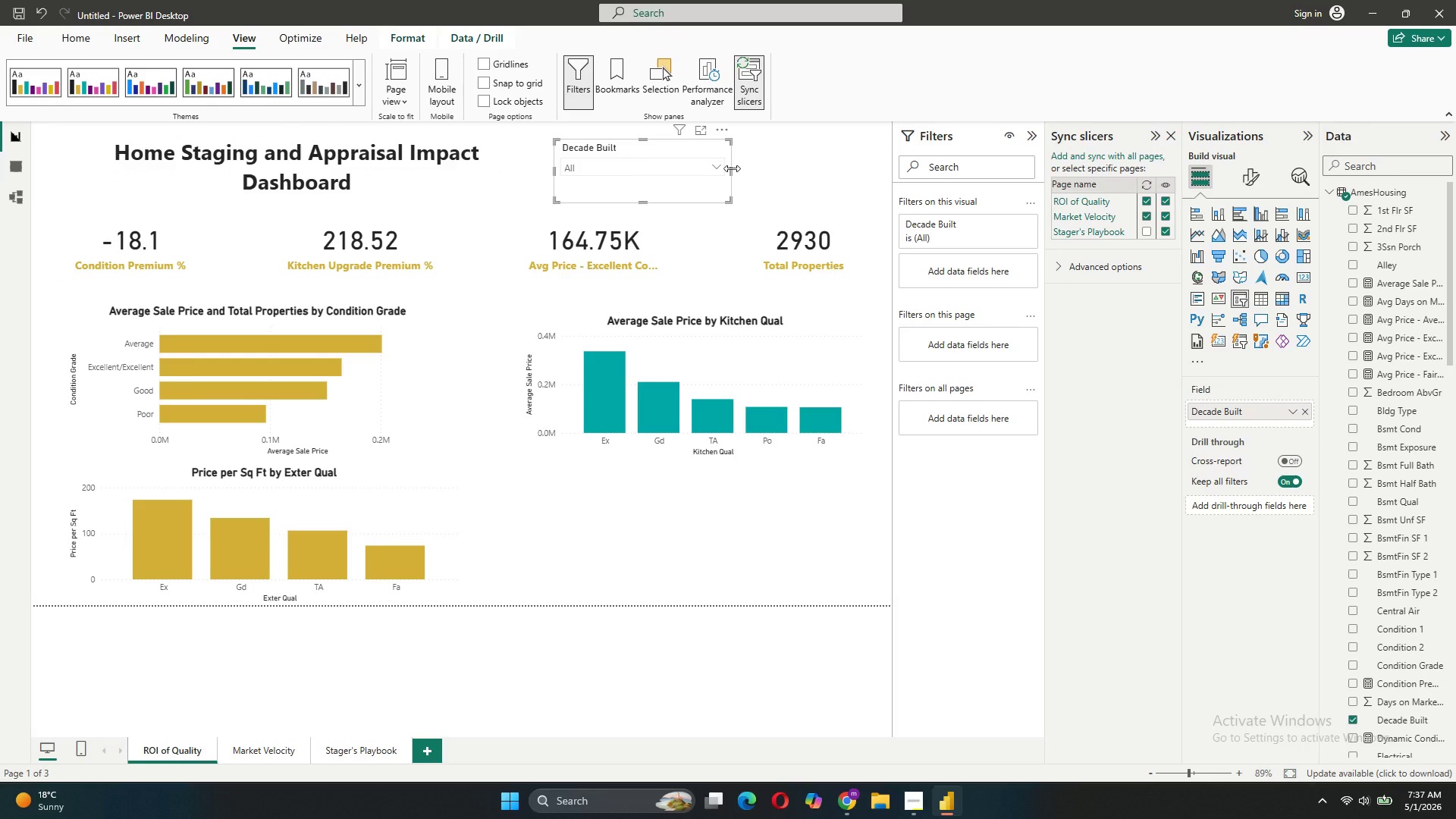 
left_click_drag(start_coordinate=[732, 168], to_coordinate=[786, 165])
 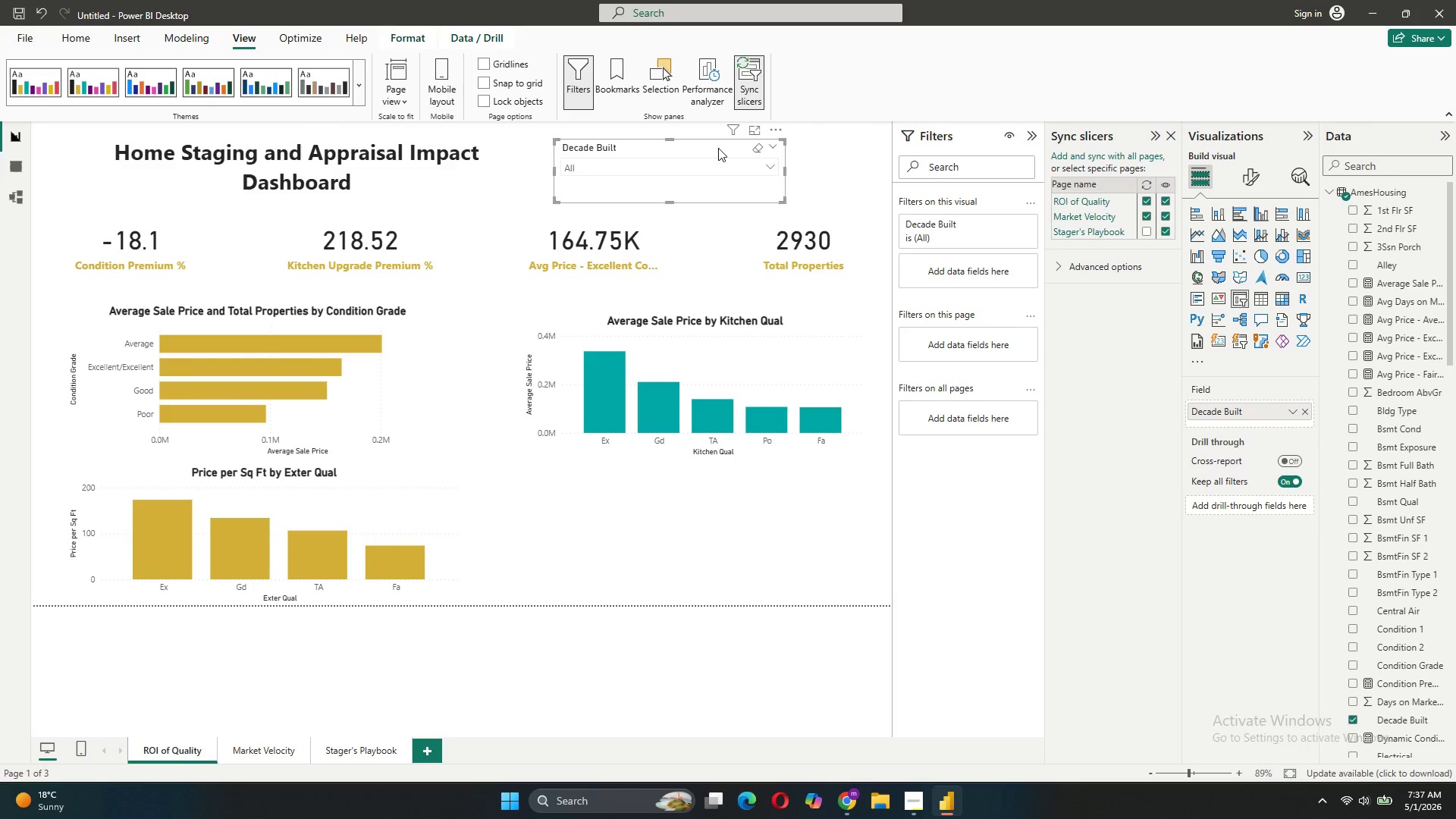 
wait(10.59)
 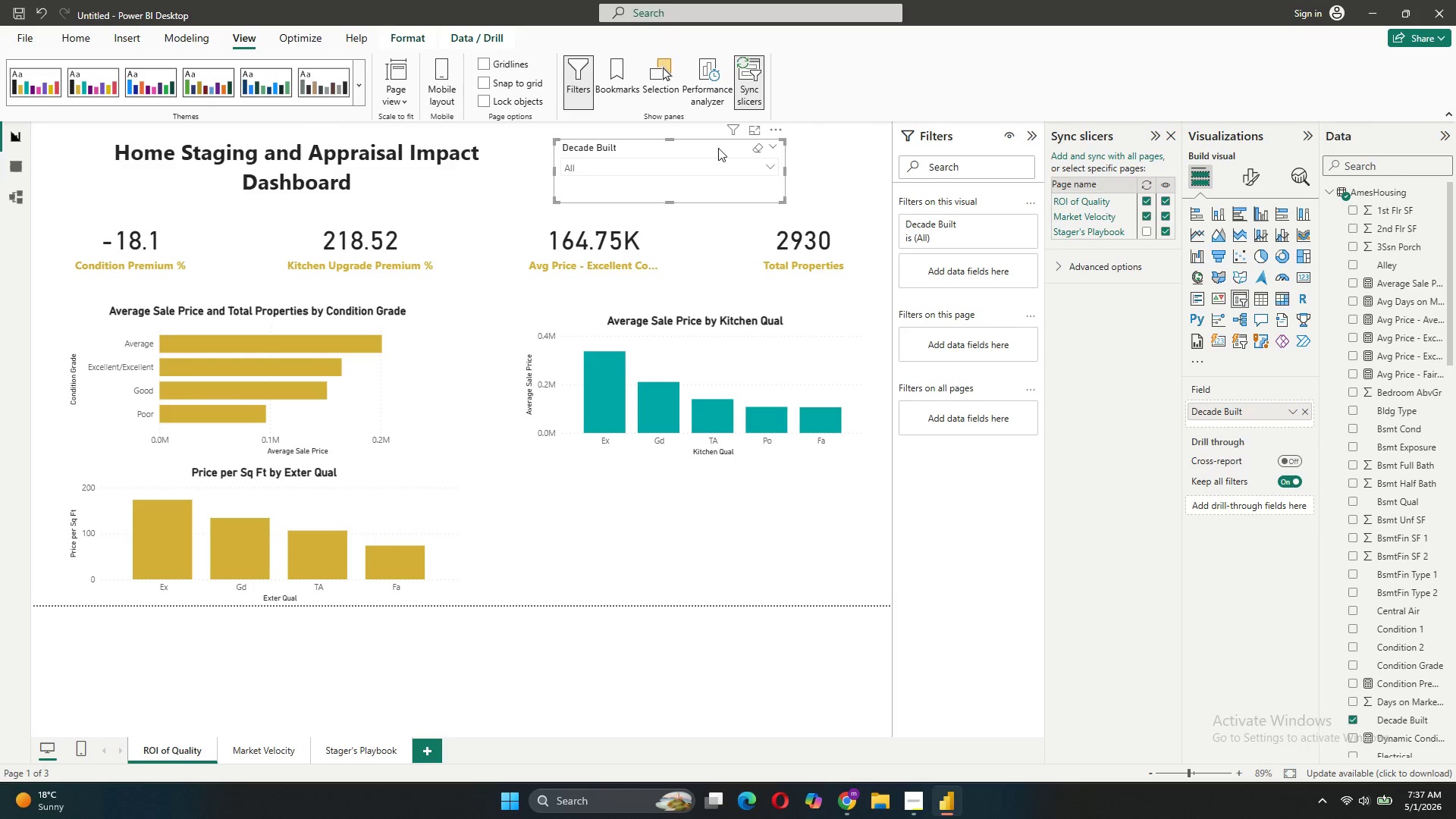 
left_click([714, 170])
 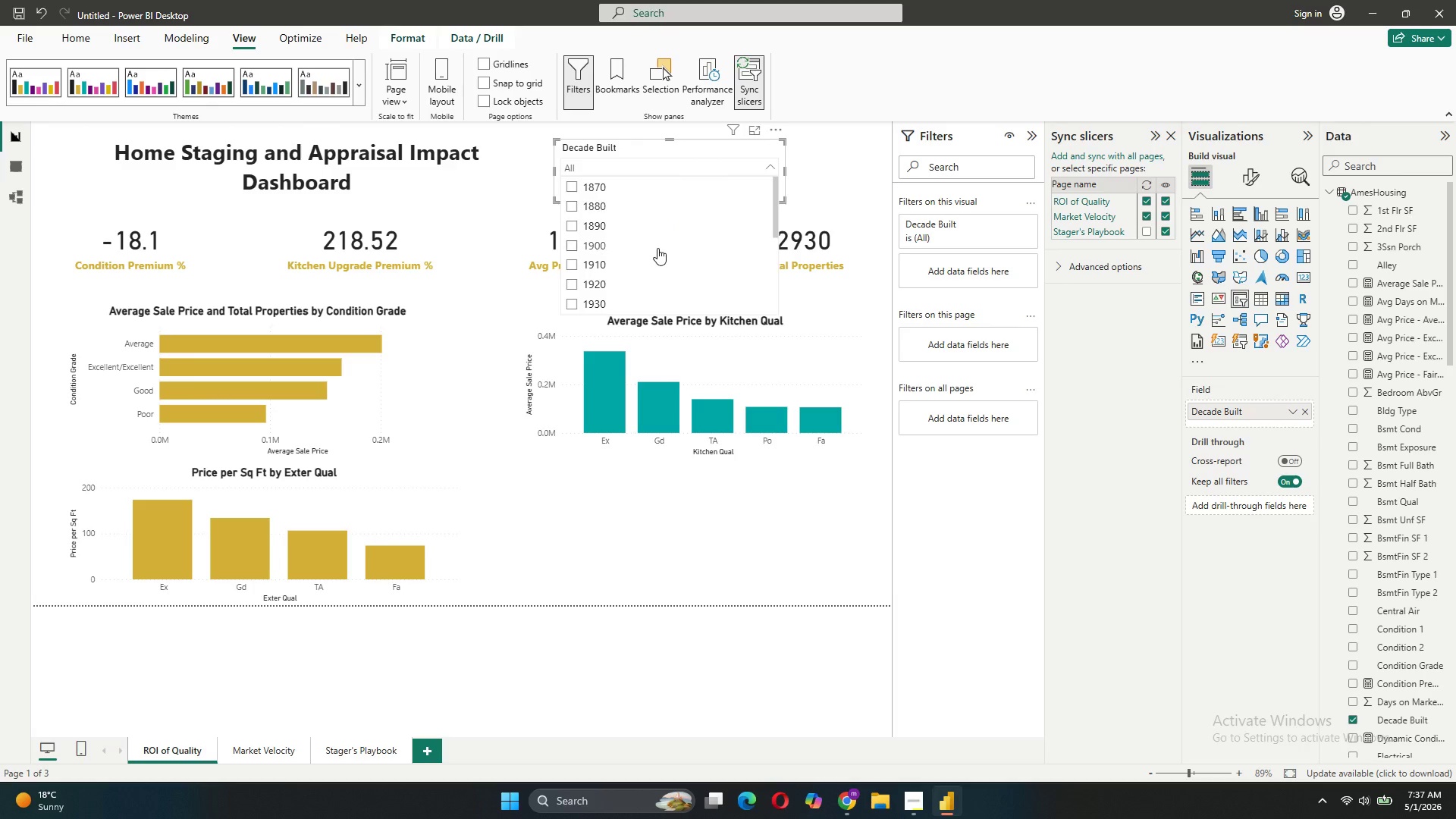 
left_click([657, 248])
 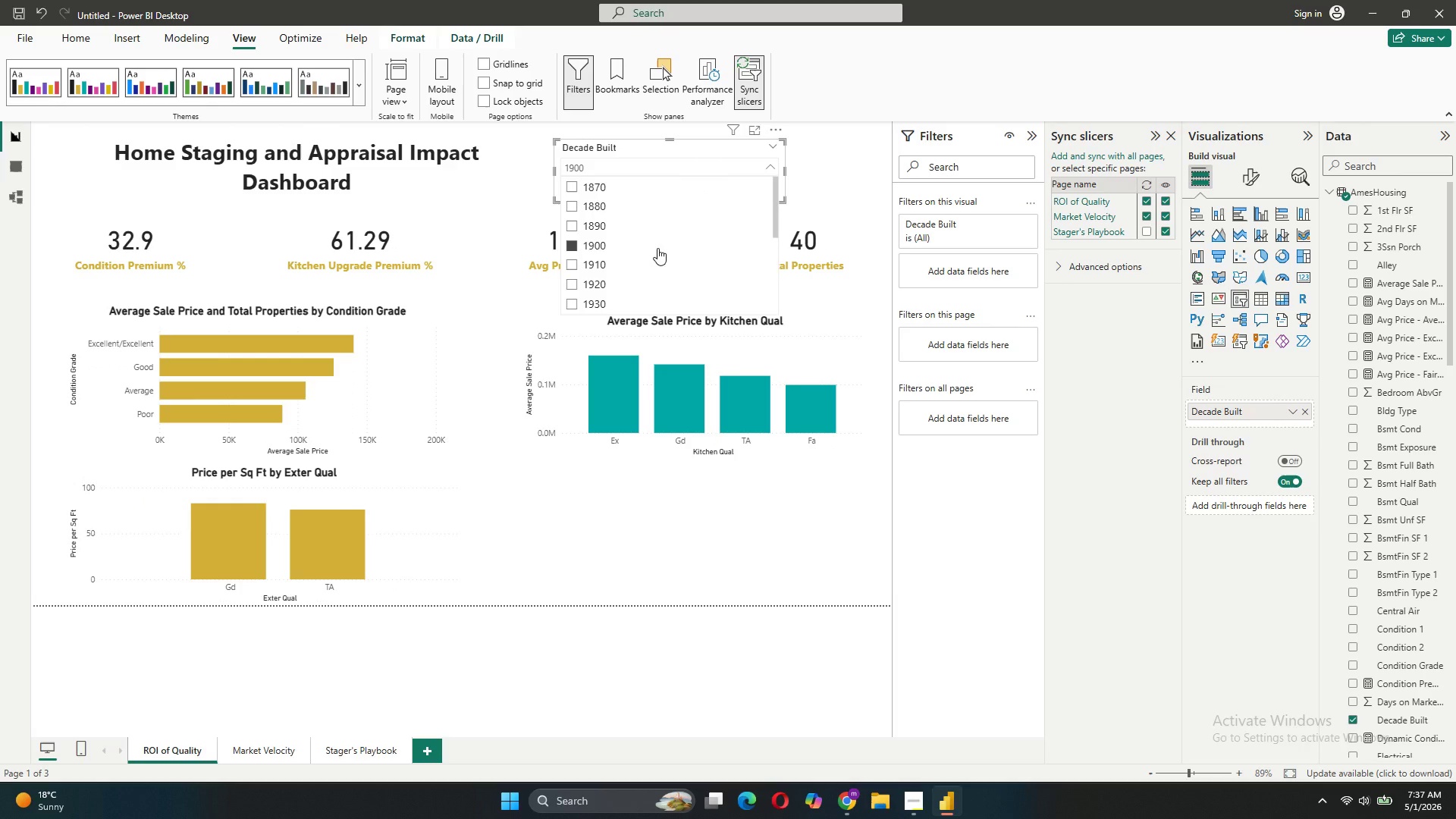 
left_click([657, 248])
 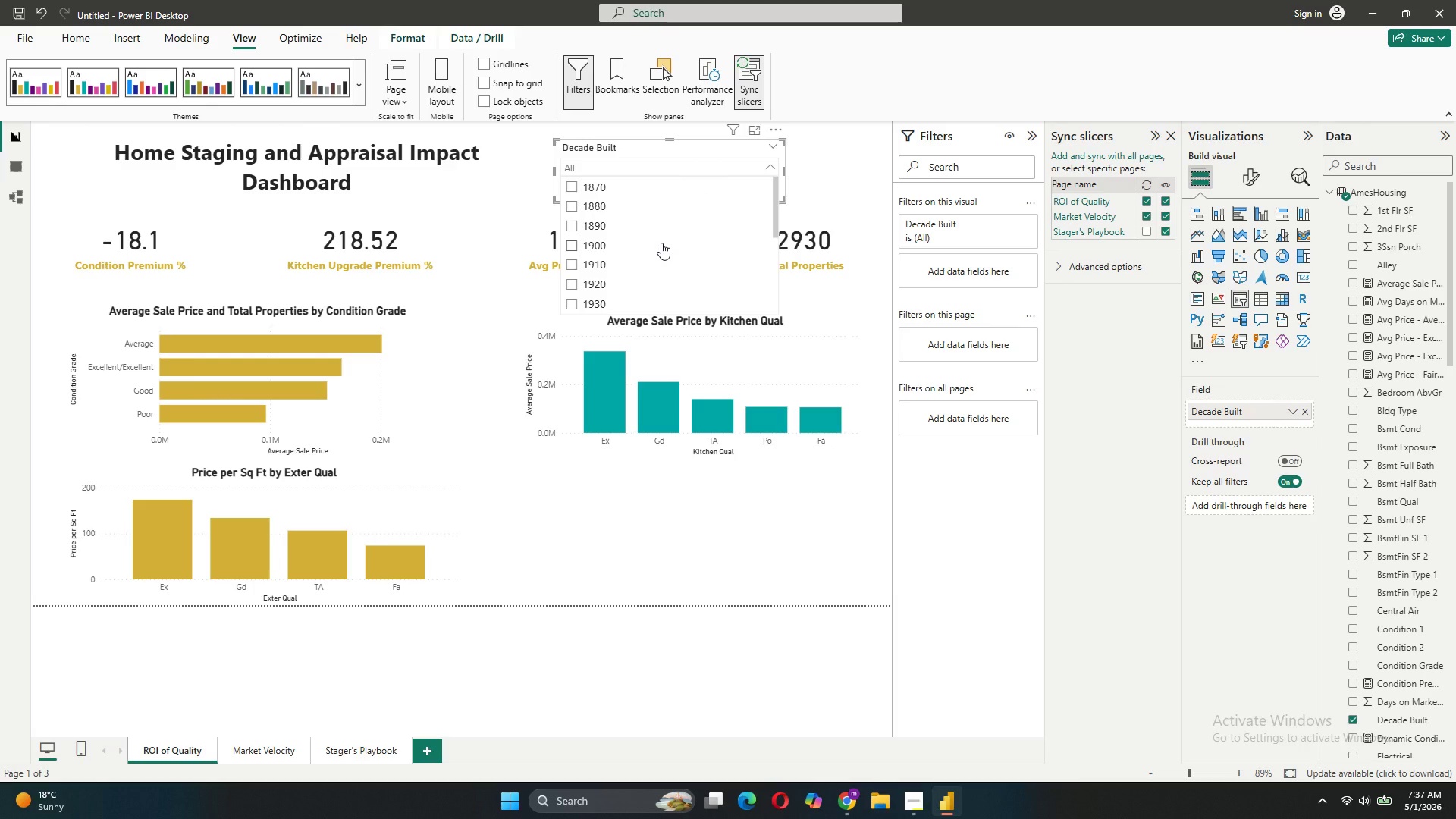 
wait(5.2)
 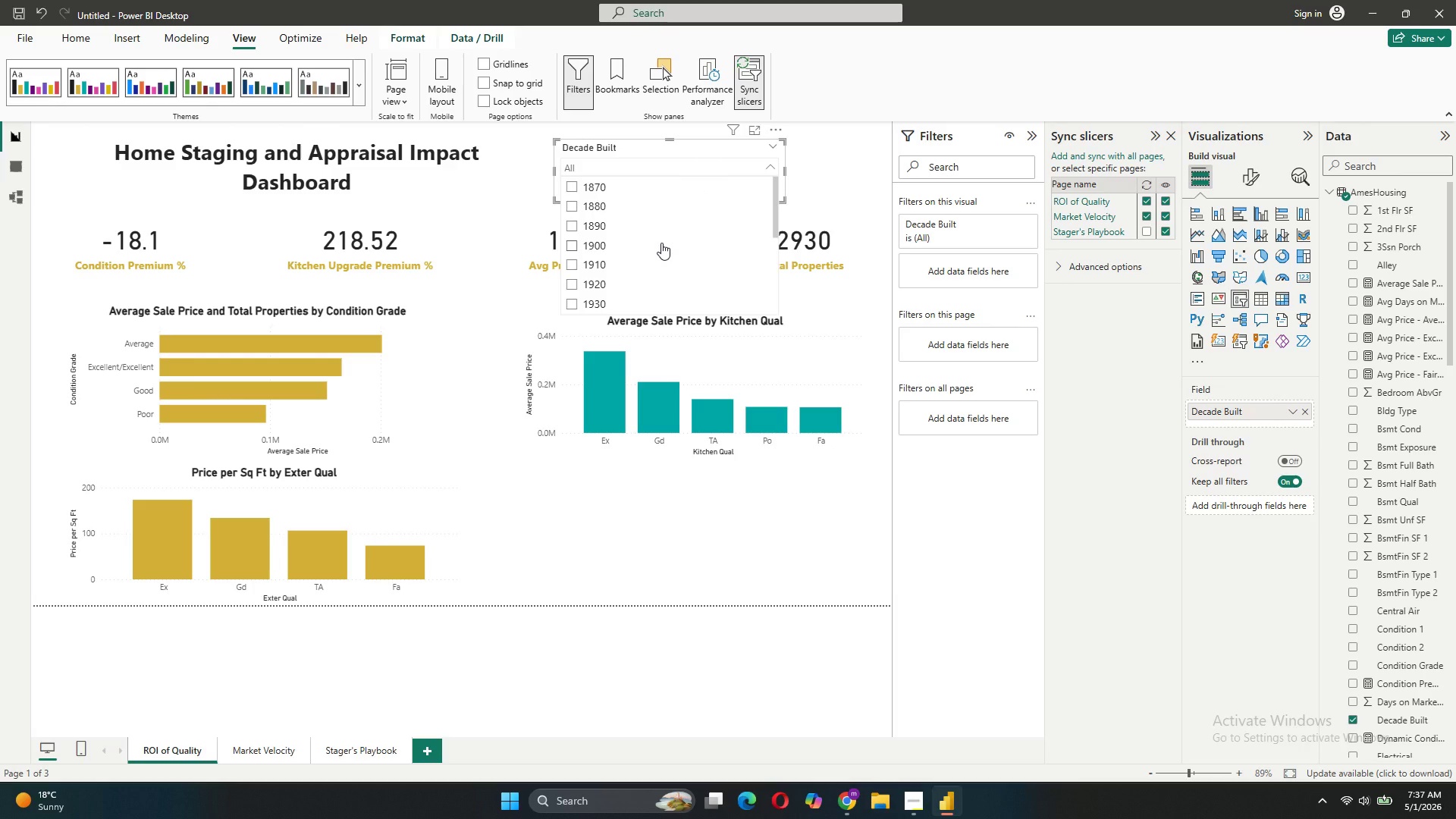 
left_click([754, 167])
 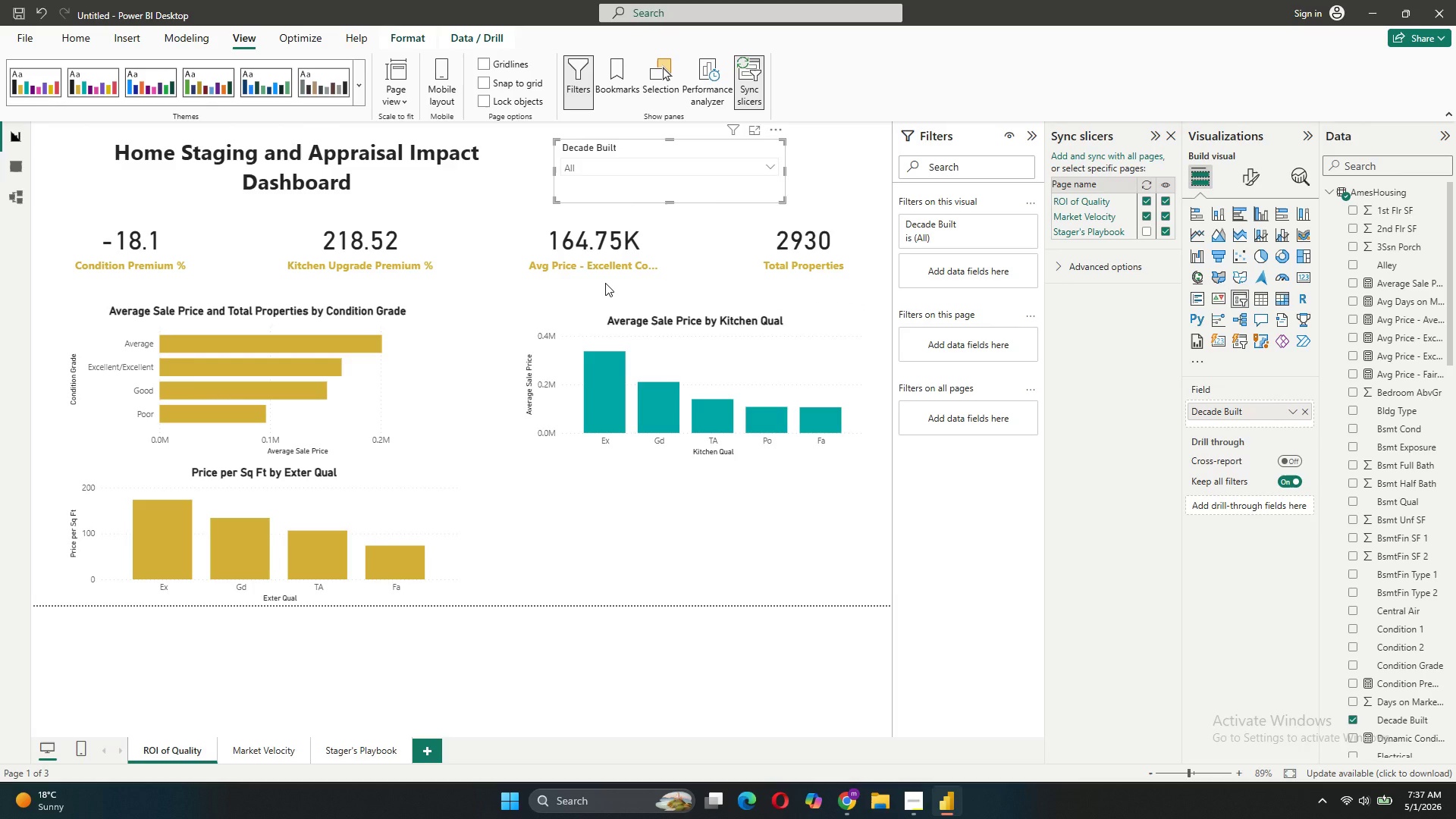 
wait(21.41)
 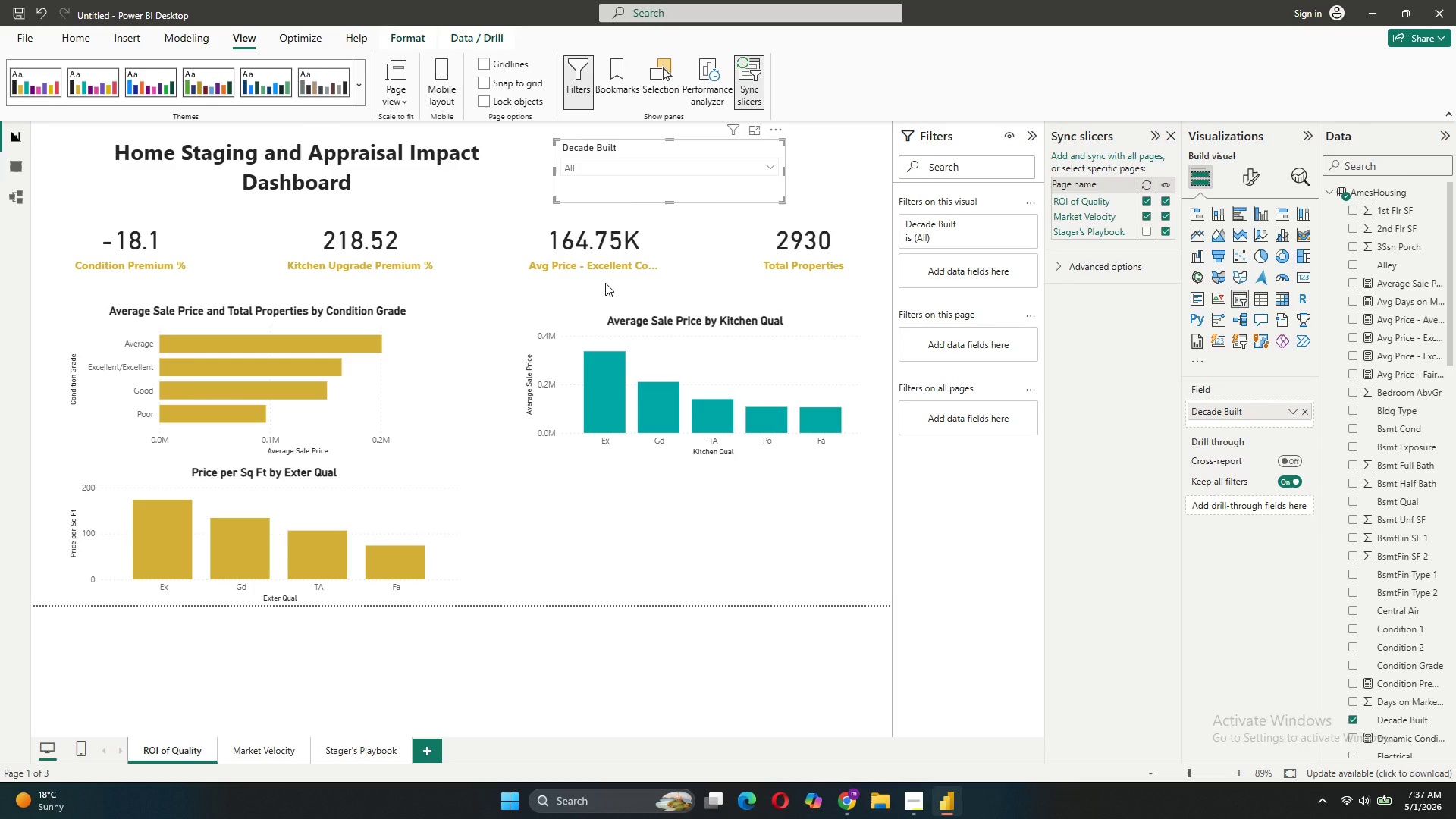 
left_click([717, 171])
 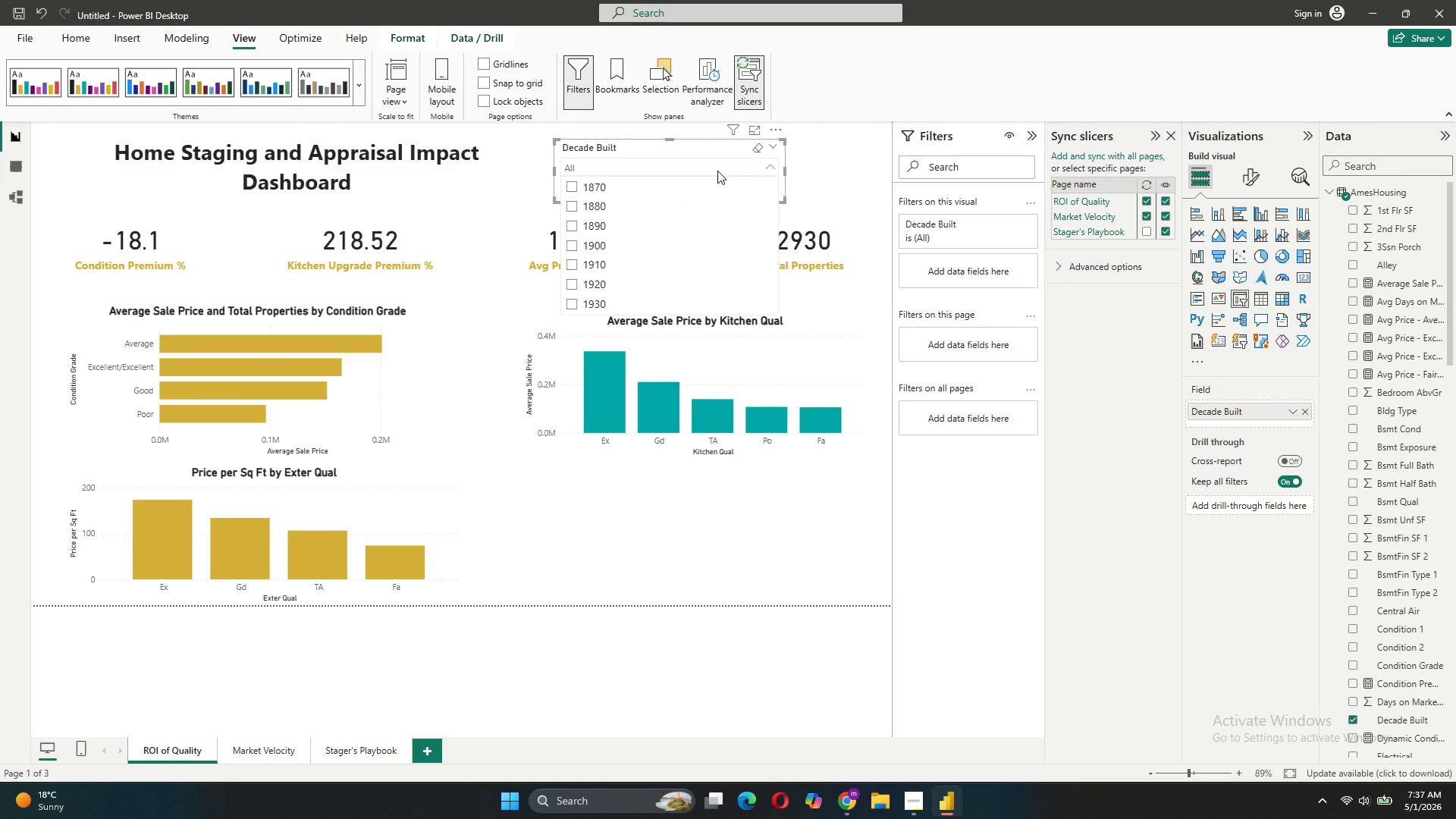 
left_click([717, 171])
 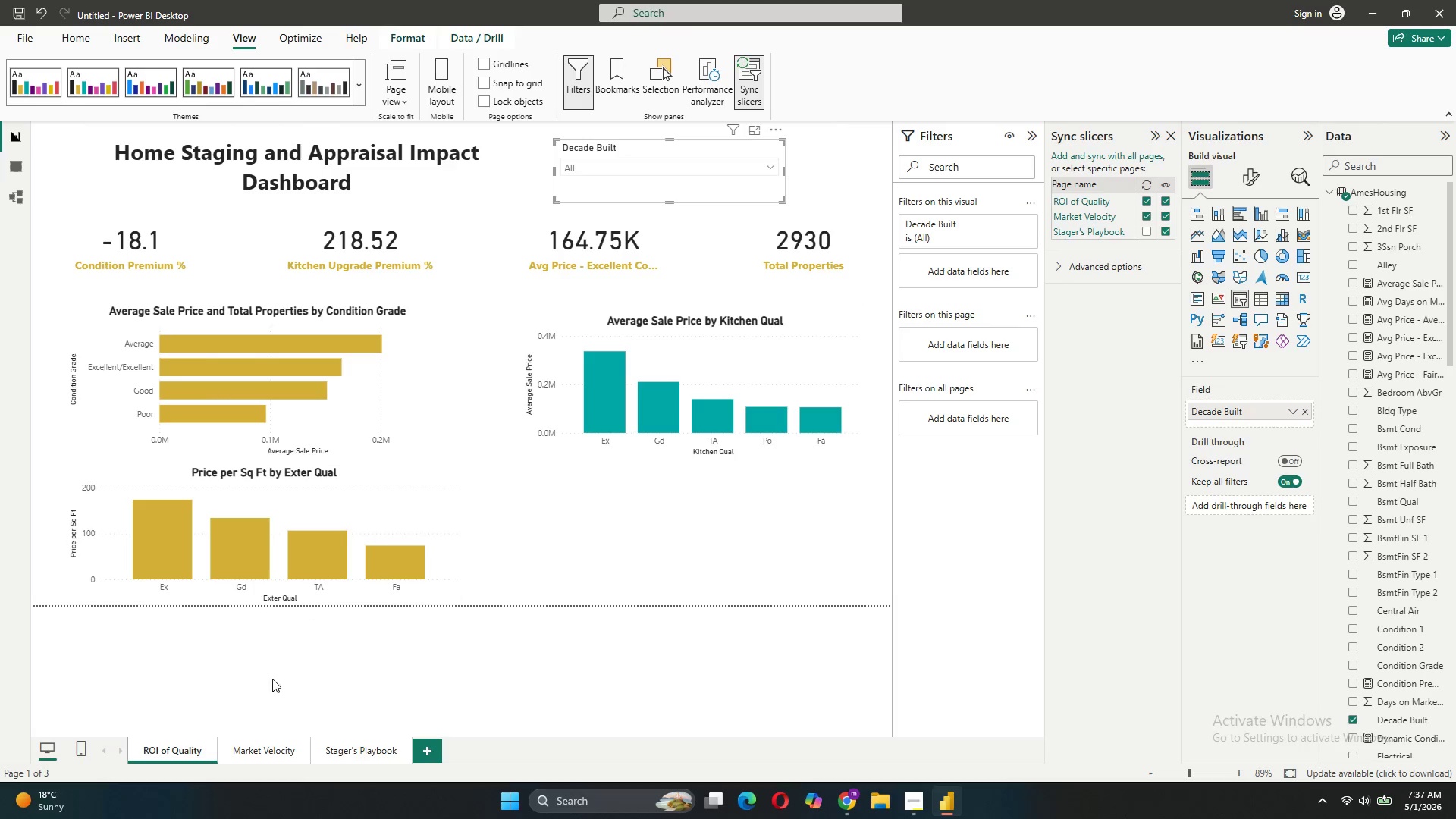 
left_click([366, 741])
 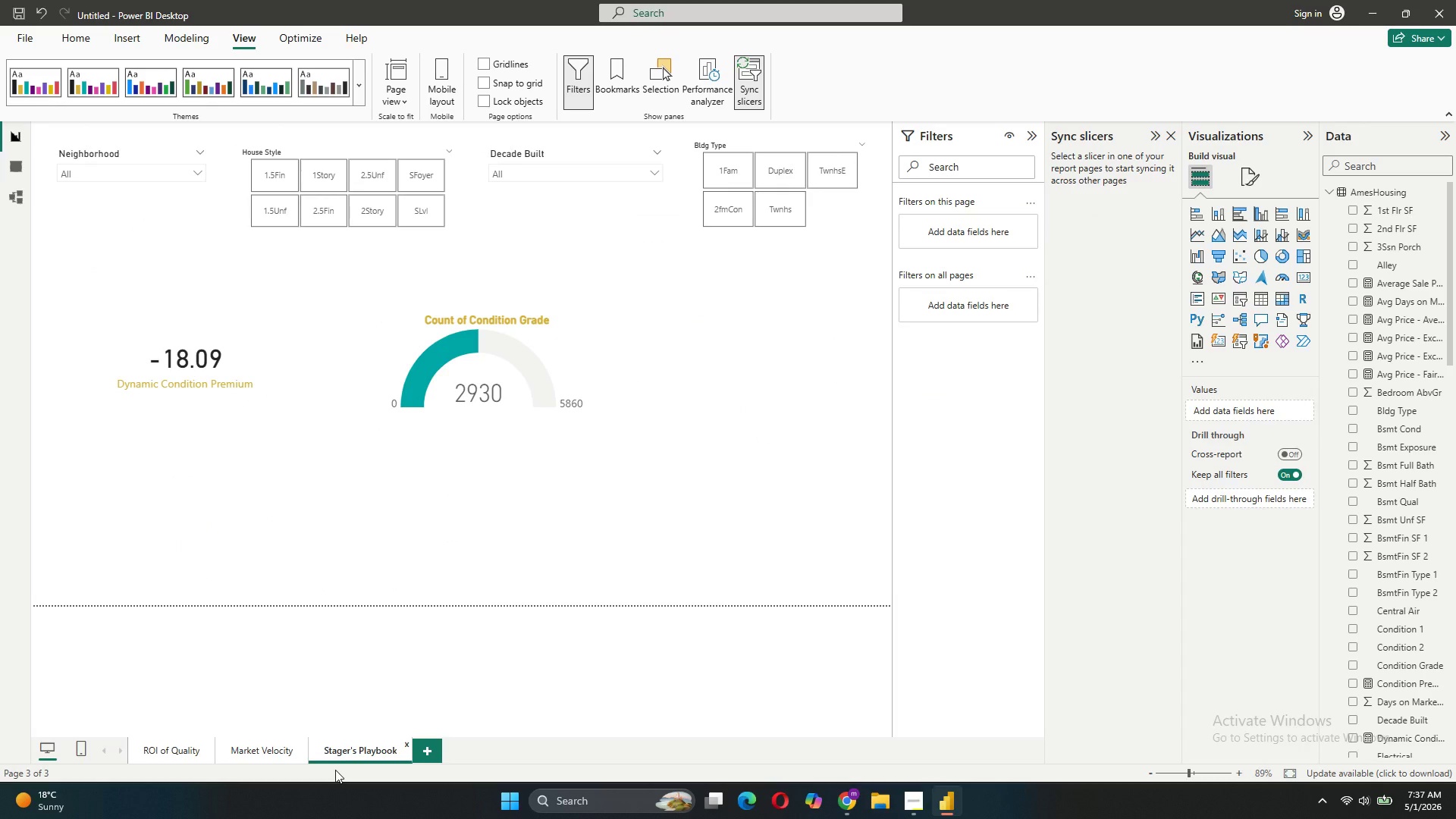 
left_click([235, 750])
 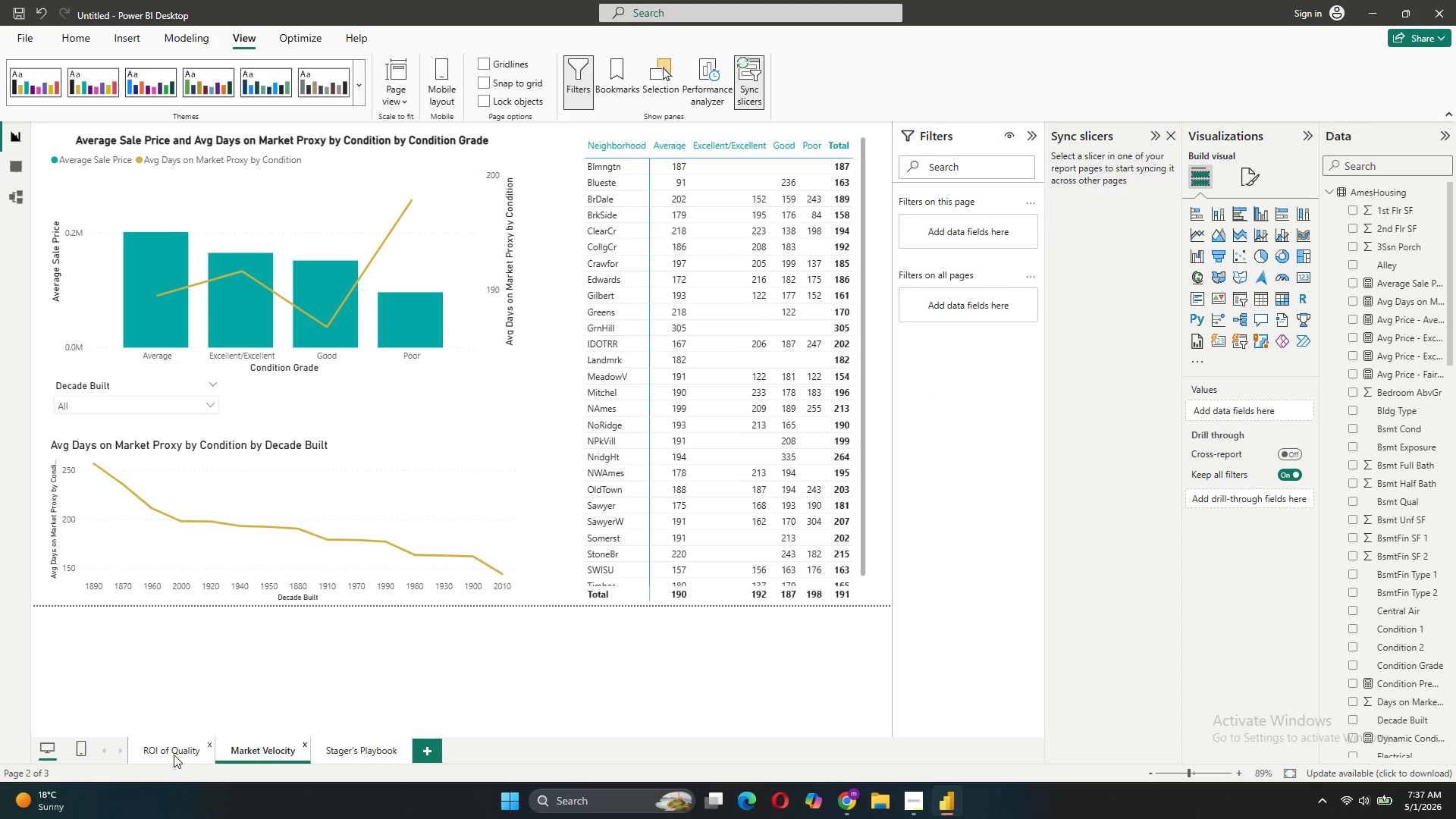 
left_click([174, 755])
 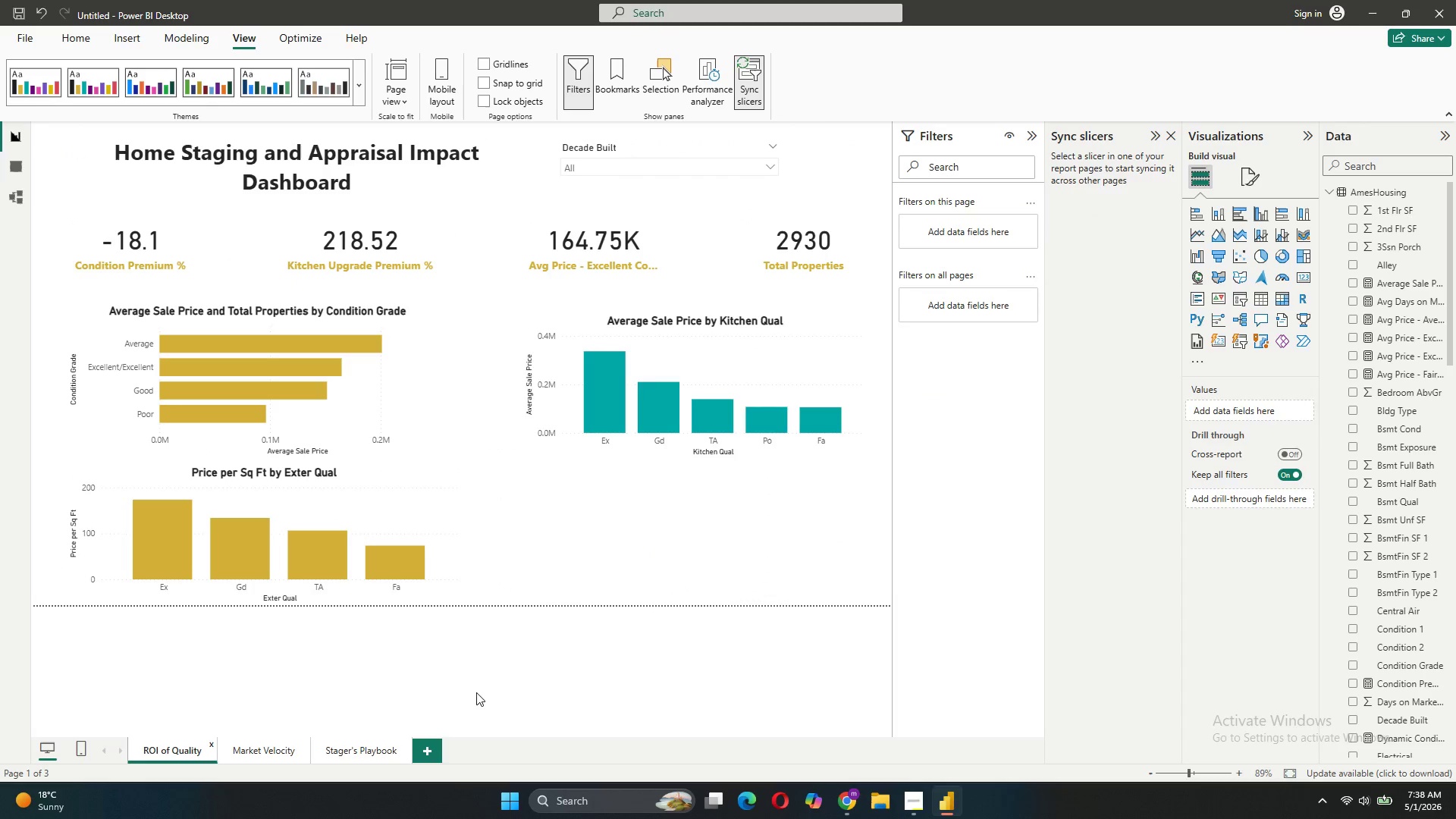 
left_click([259, 755])
 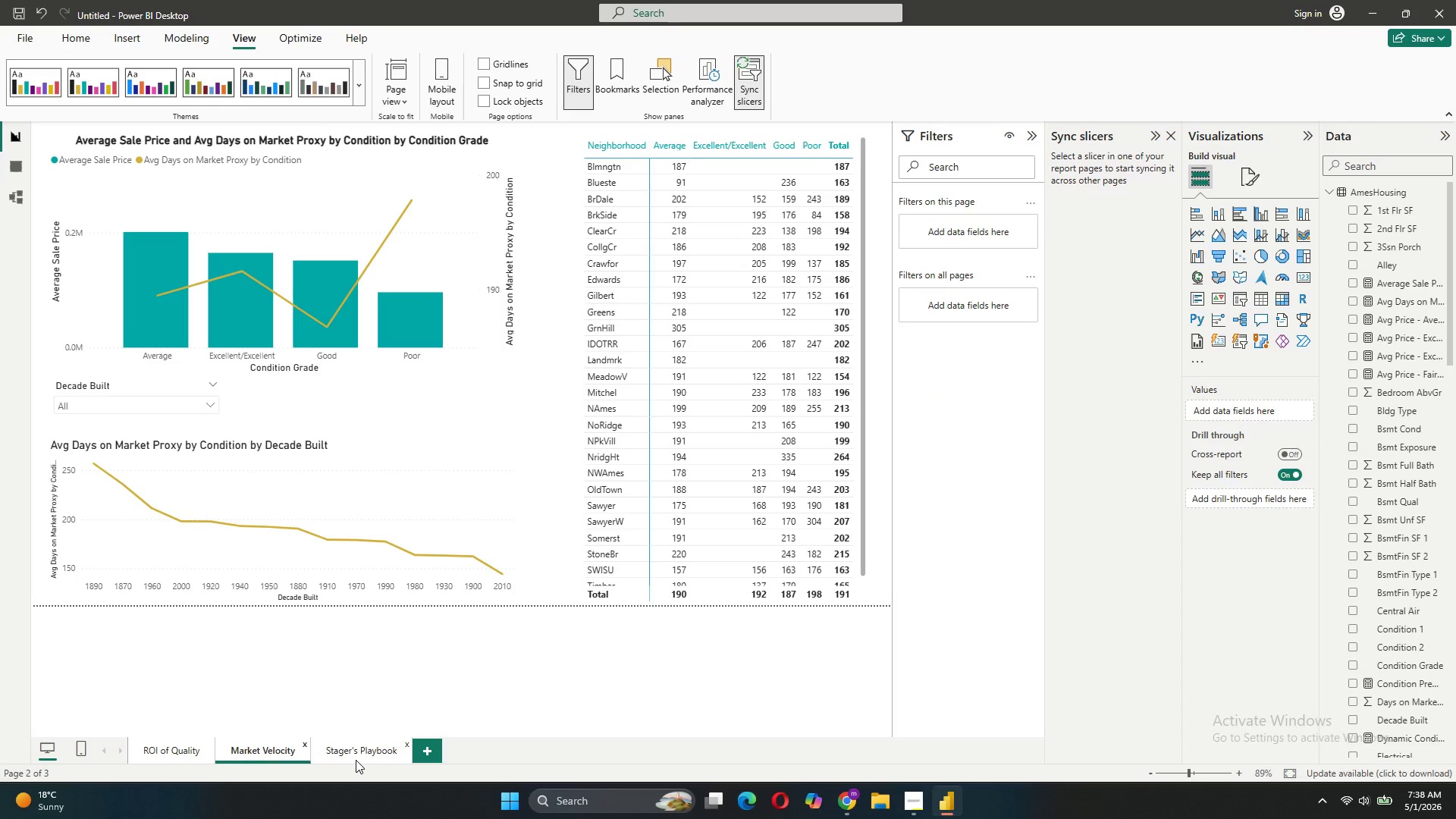 
left_click([356, 760])
 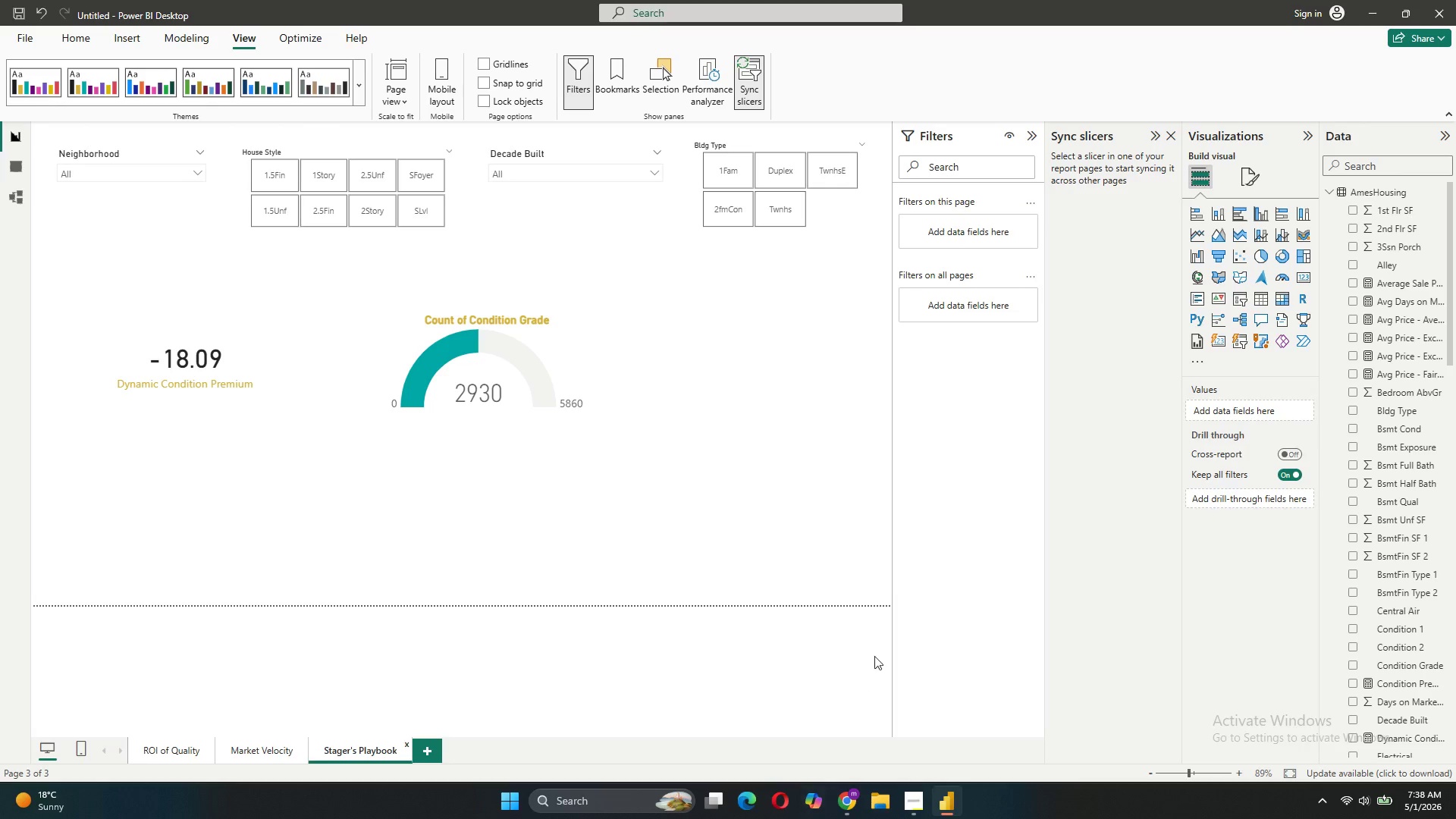 
left_click([912, 805])